 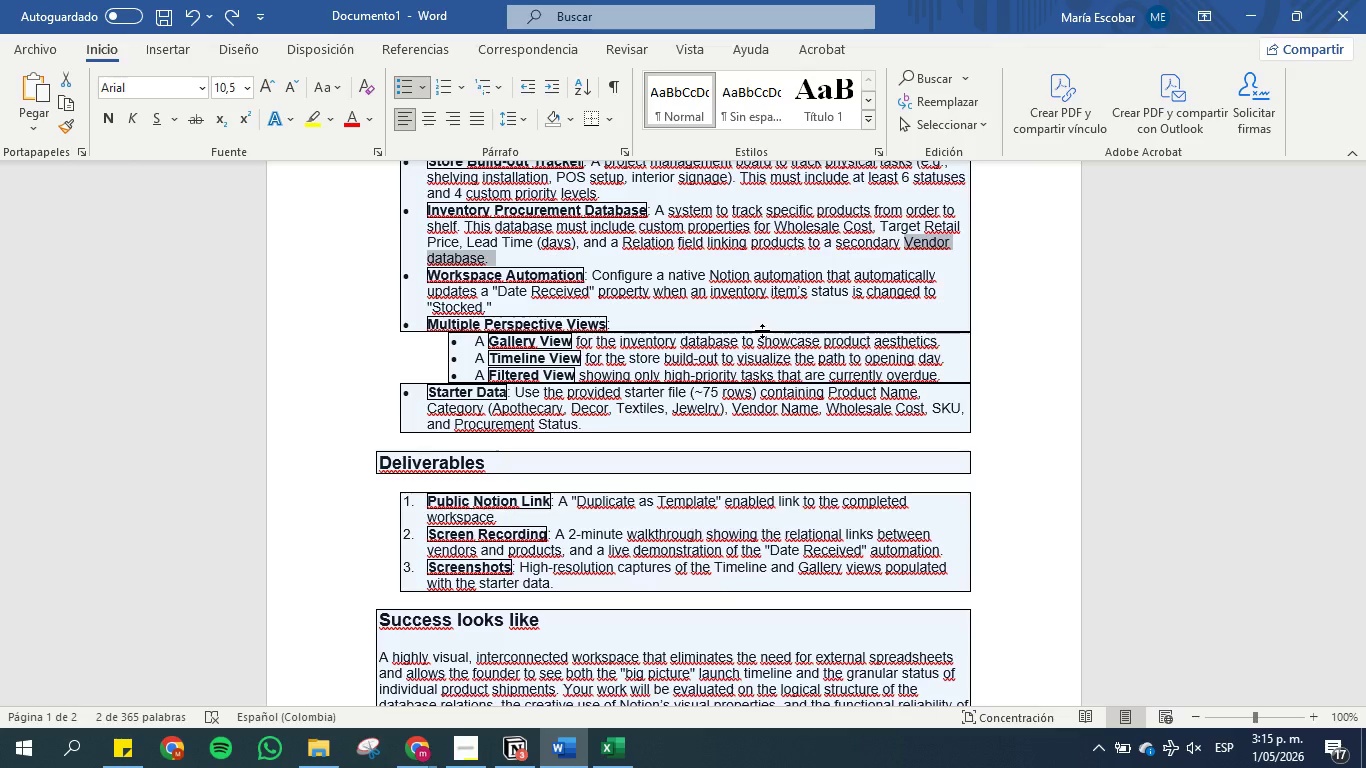 
scroll: coordinate [410, 410], scroll_direction: down, amount: 2.0
 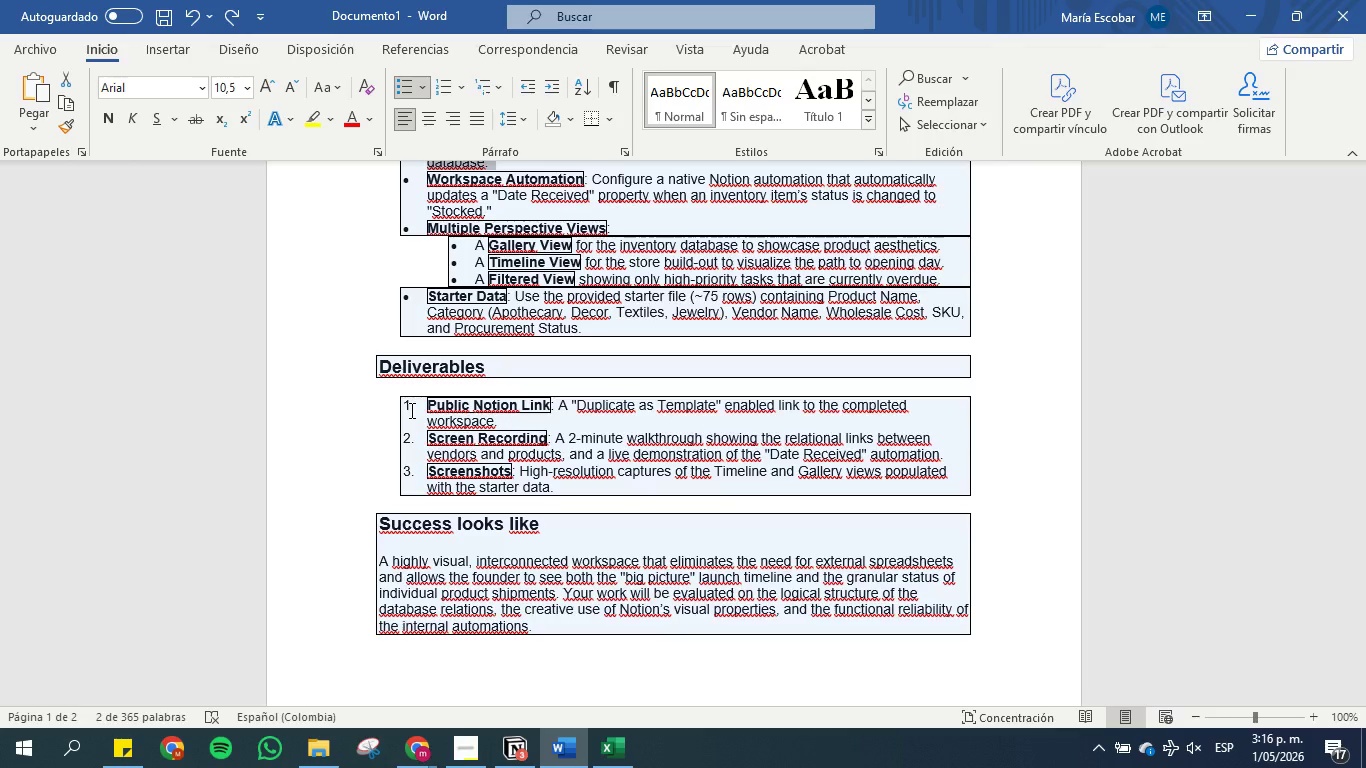 
wait(48.35)
 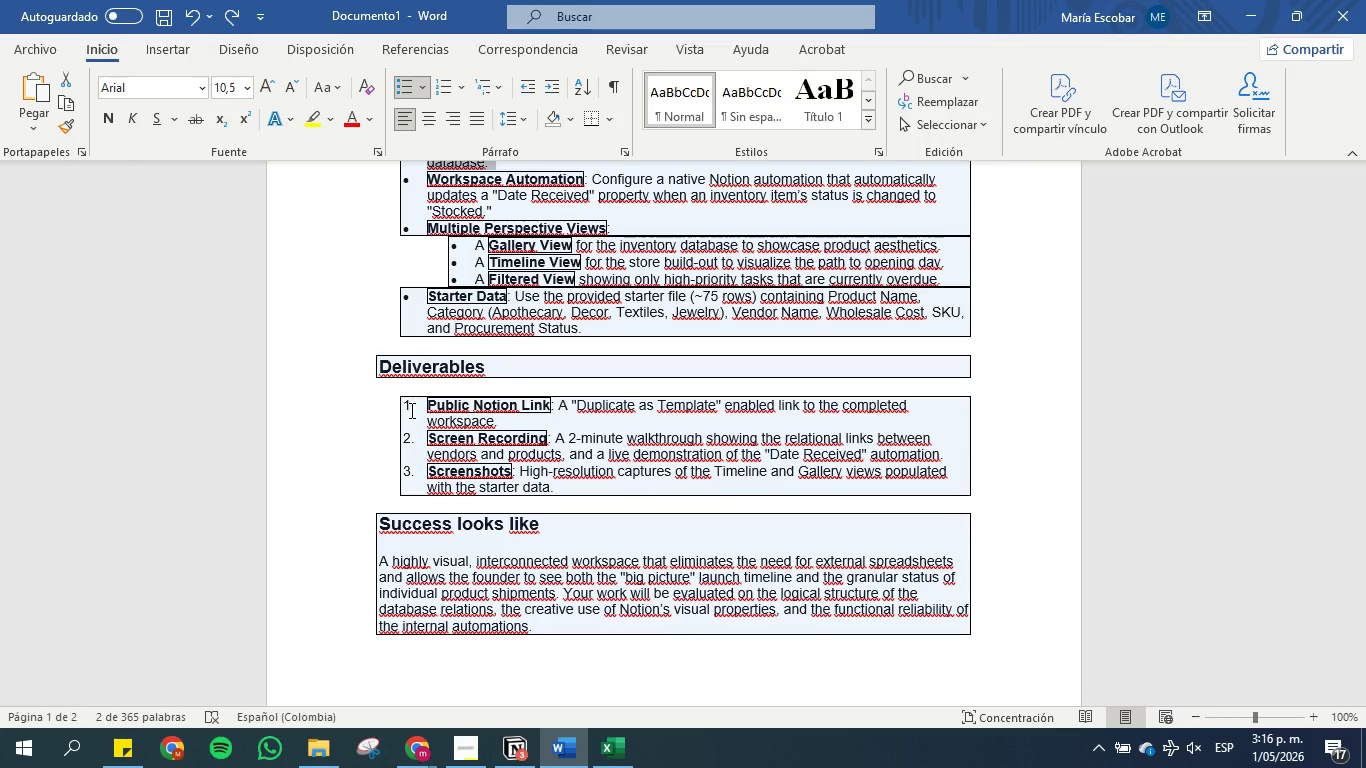 
scroll: coordinate [410, 410], scroll_direction: up, amount: 2.0
 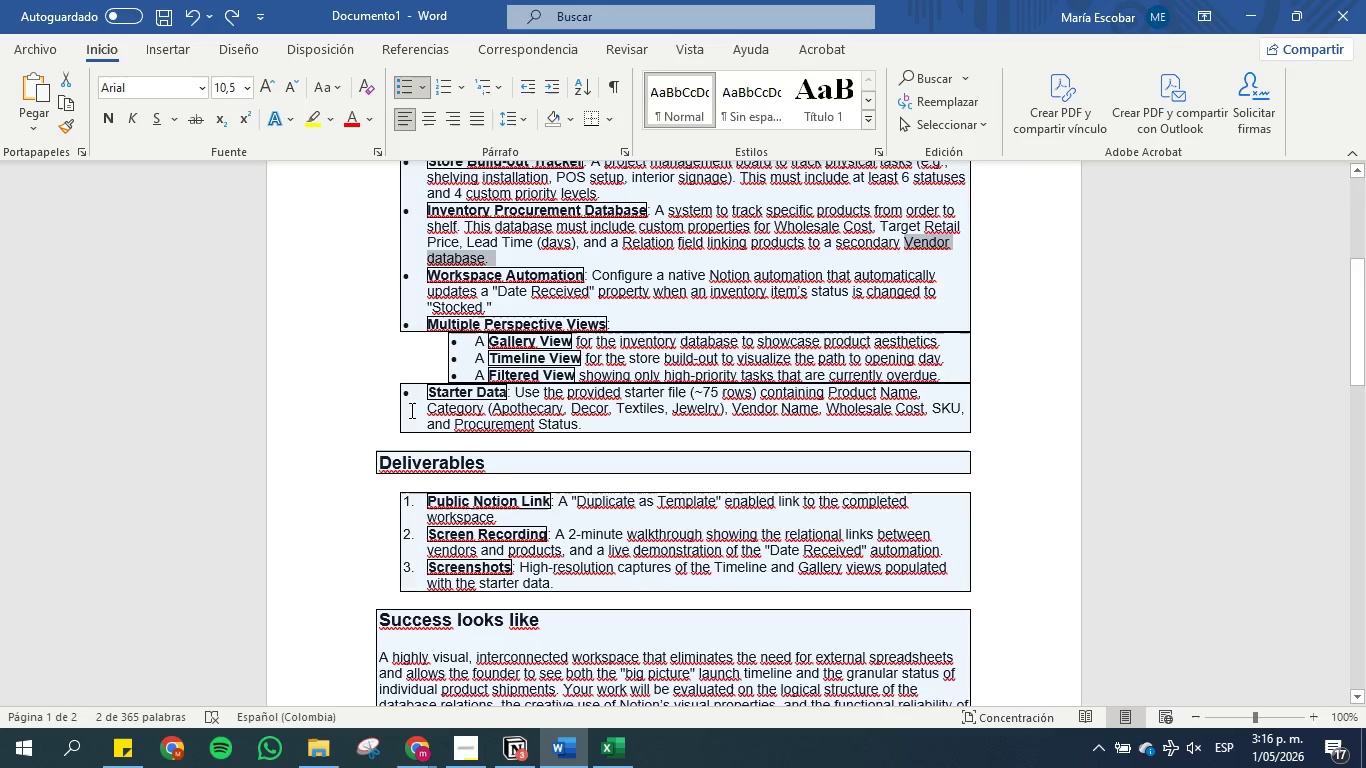 
wait(6.03)
 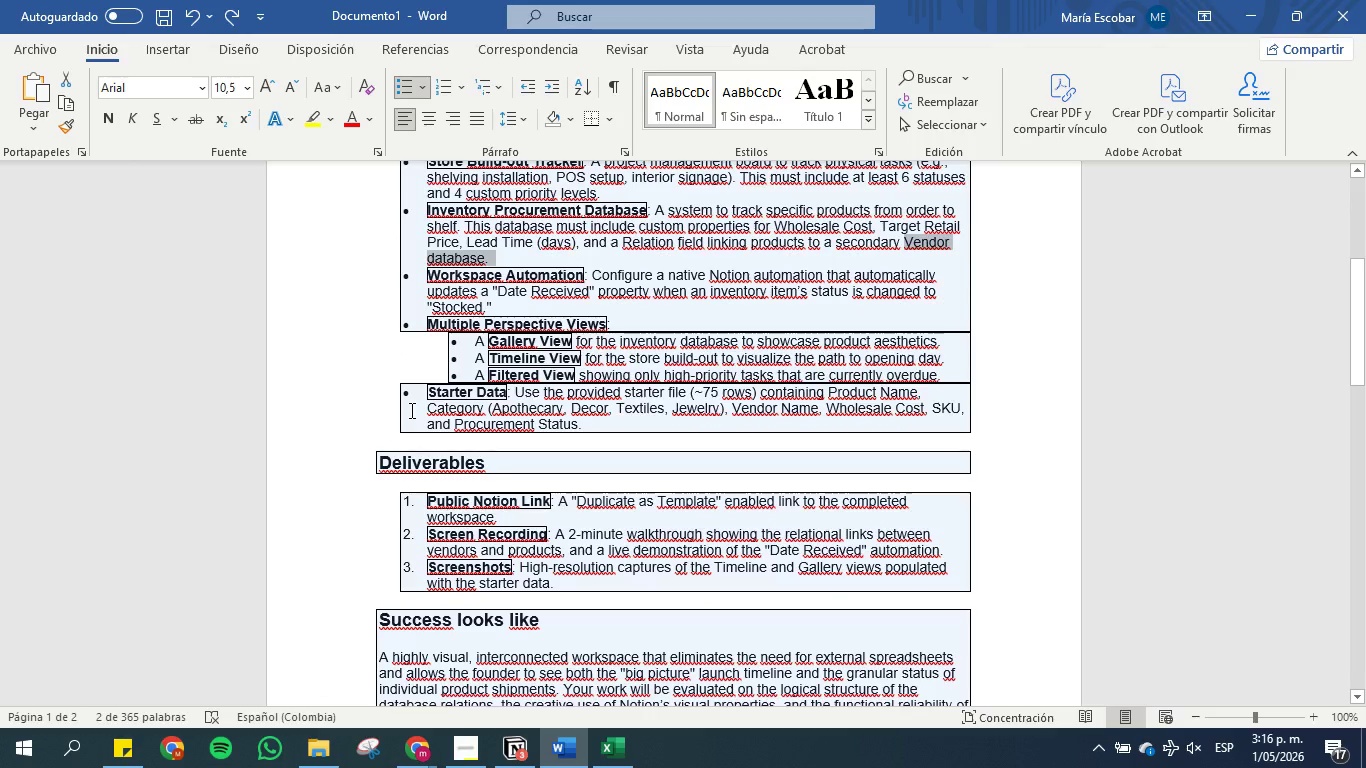 
scroll: coordinate [410, 410], scroll_direction: up, amount: 5.0
 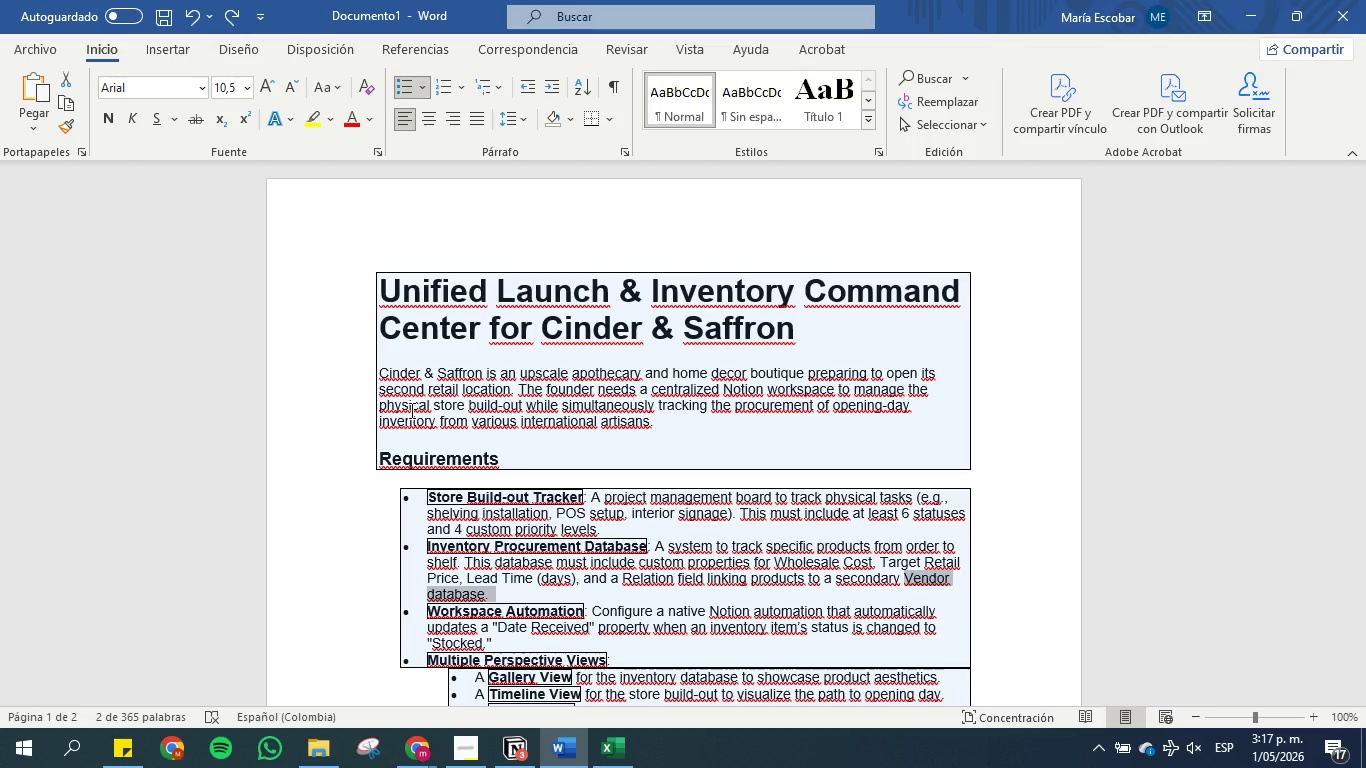 
wait(48.83)
 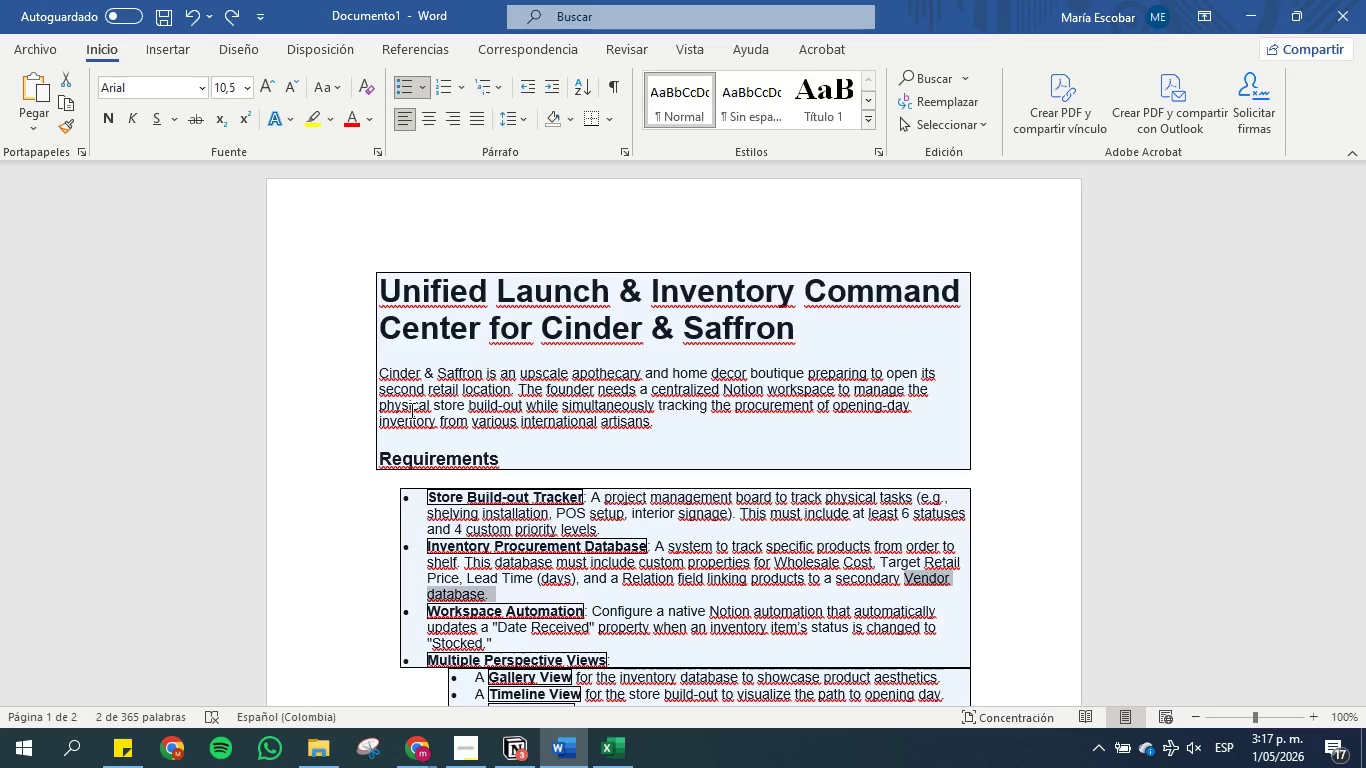 
scroll: coordinate [410, 410], scroll_direction: down, amount: 2.0
 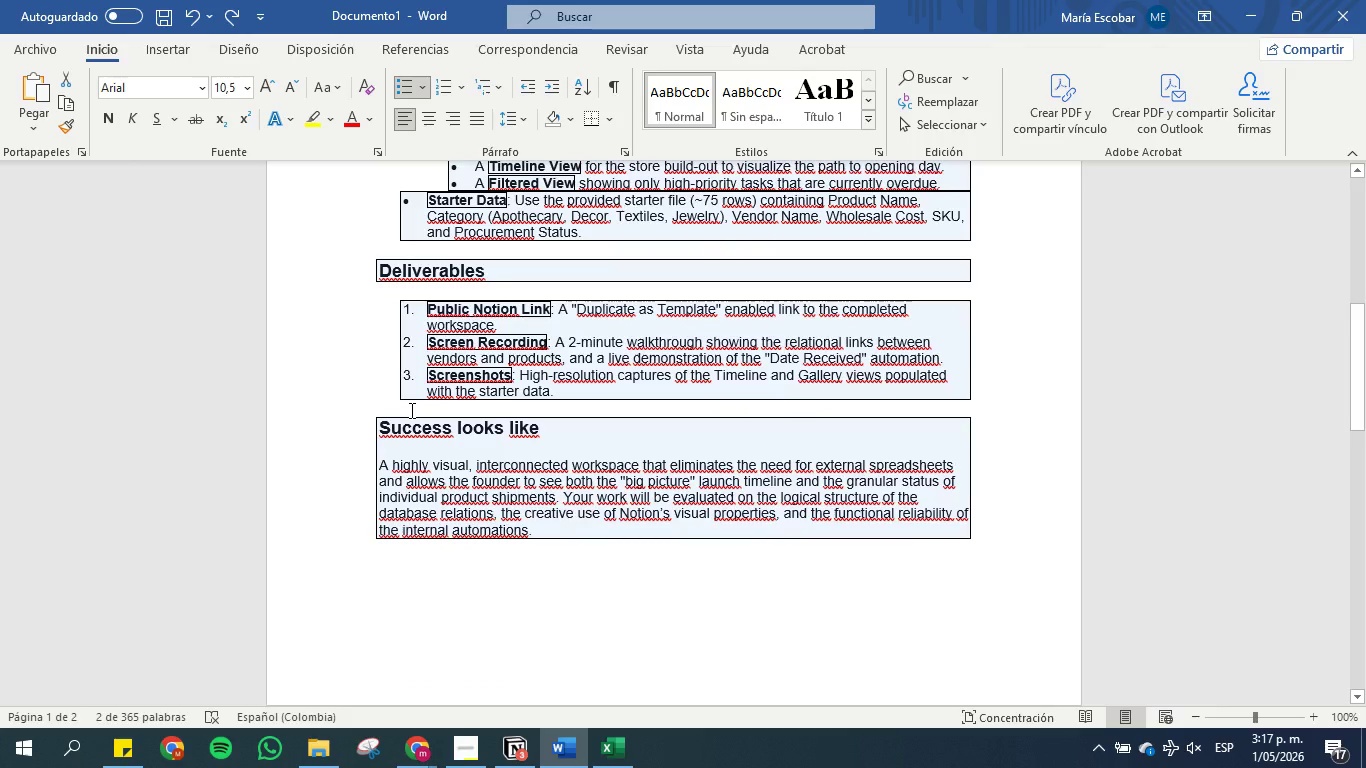 
left_click([470, 746])